 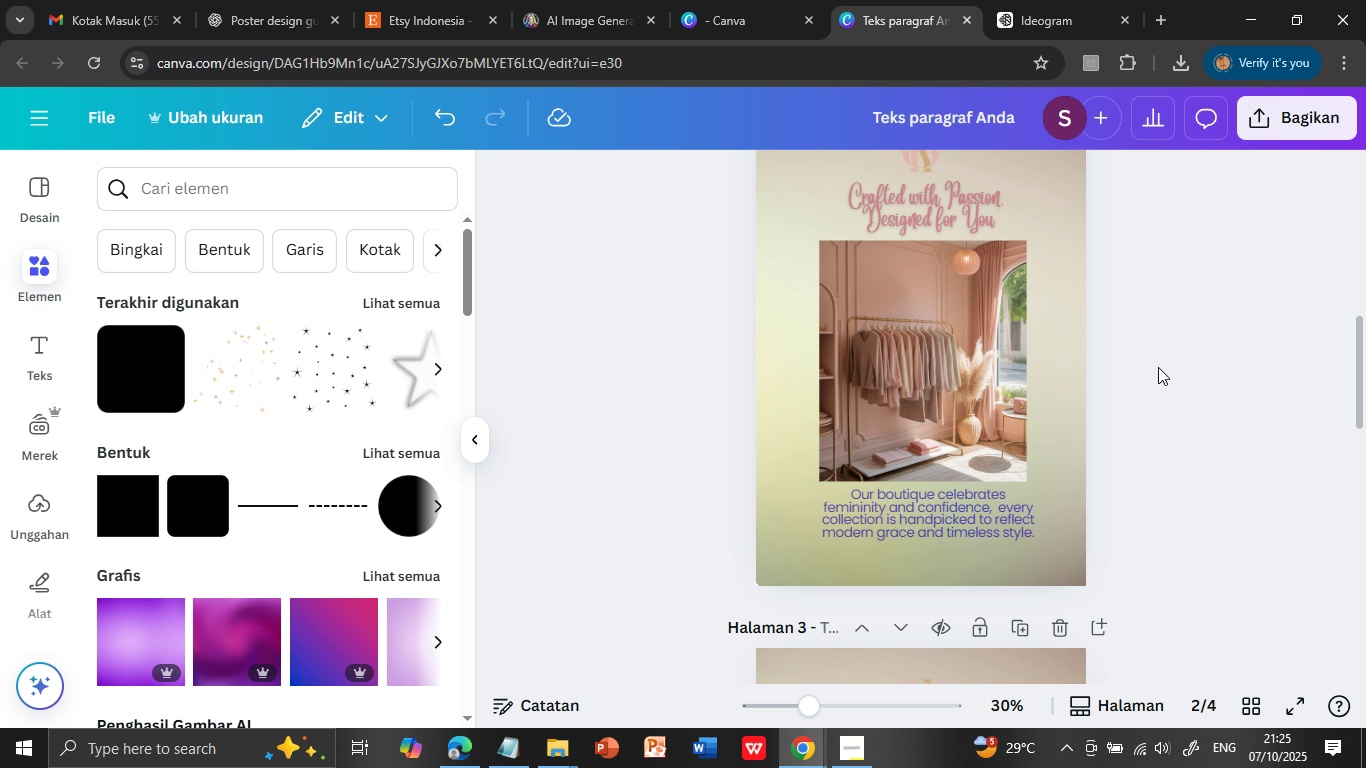 
scroll: coordinate [1179, 423], scroll_direction: up, amount: 6.0
 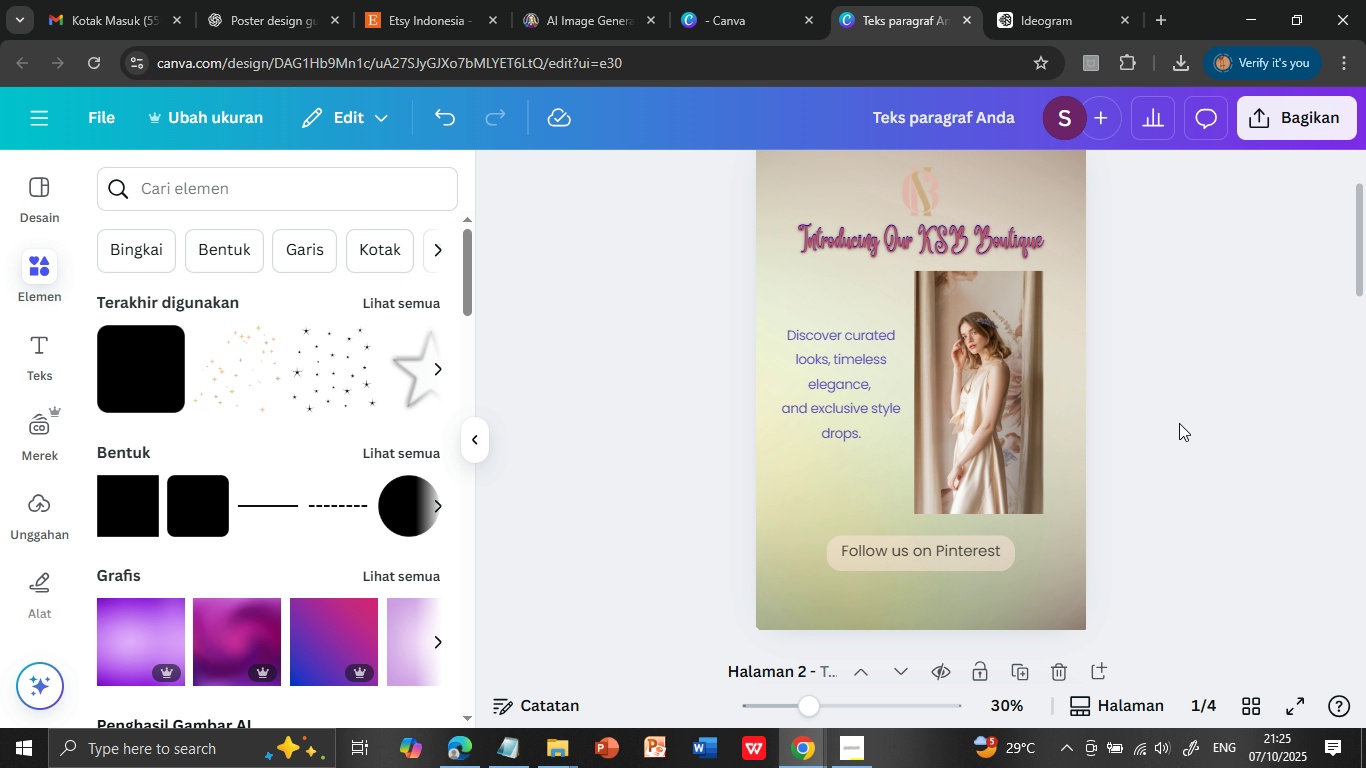 
scroll: coordinate [1158, 492], scroll_direction: down, amount: 12.0
 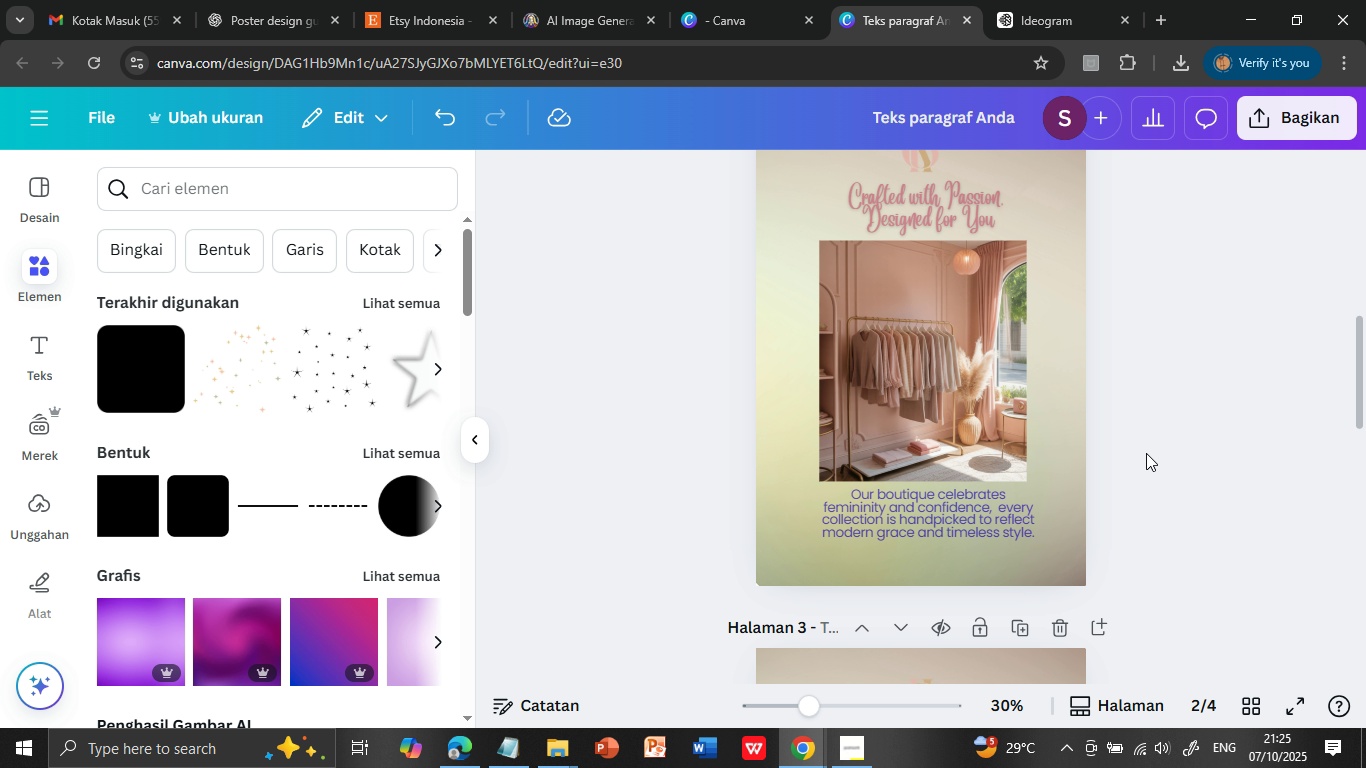 
scroll: coordinate [1146, 453], scroll_direction: up, amount: 3.0
 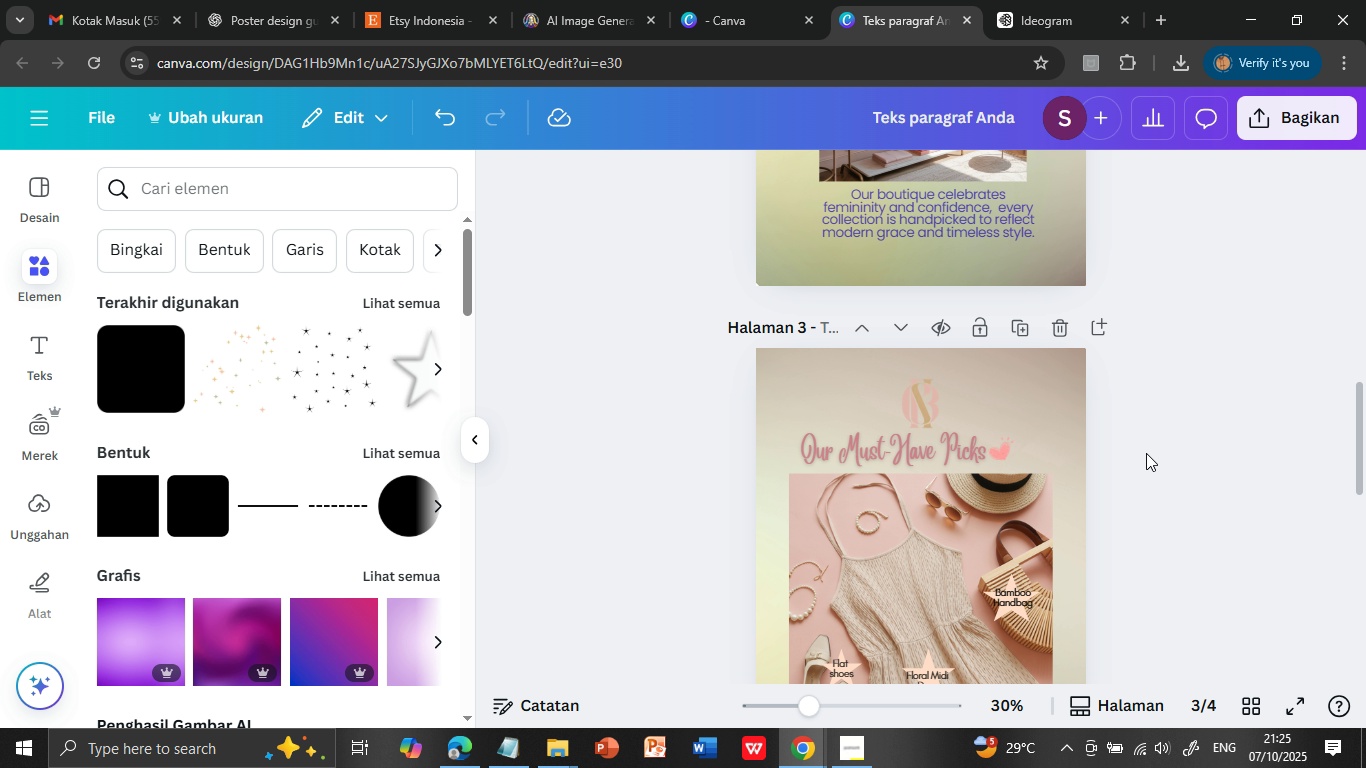 
scroll: coordinate [1146, 453], scroll_direction: down, amount: 1.0